 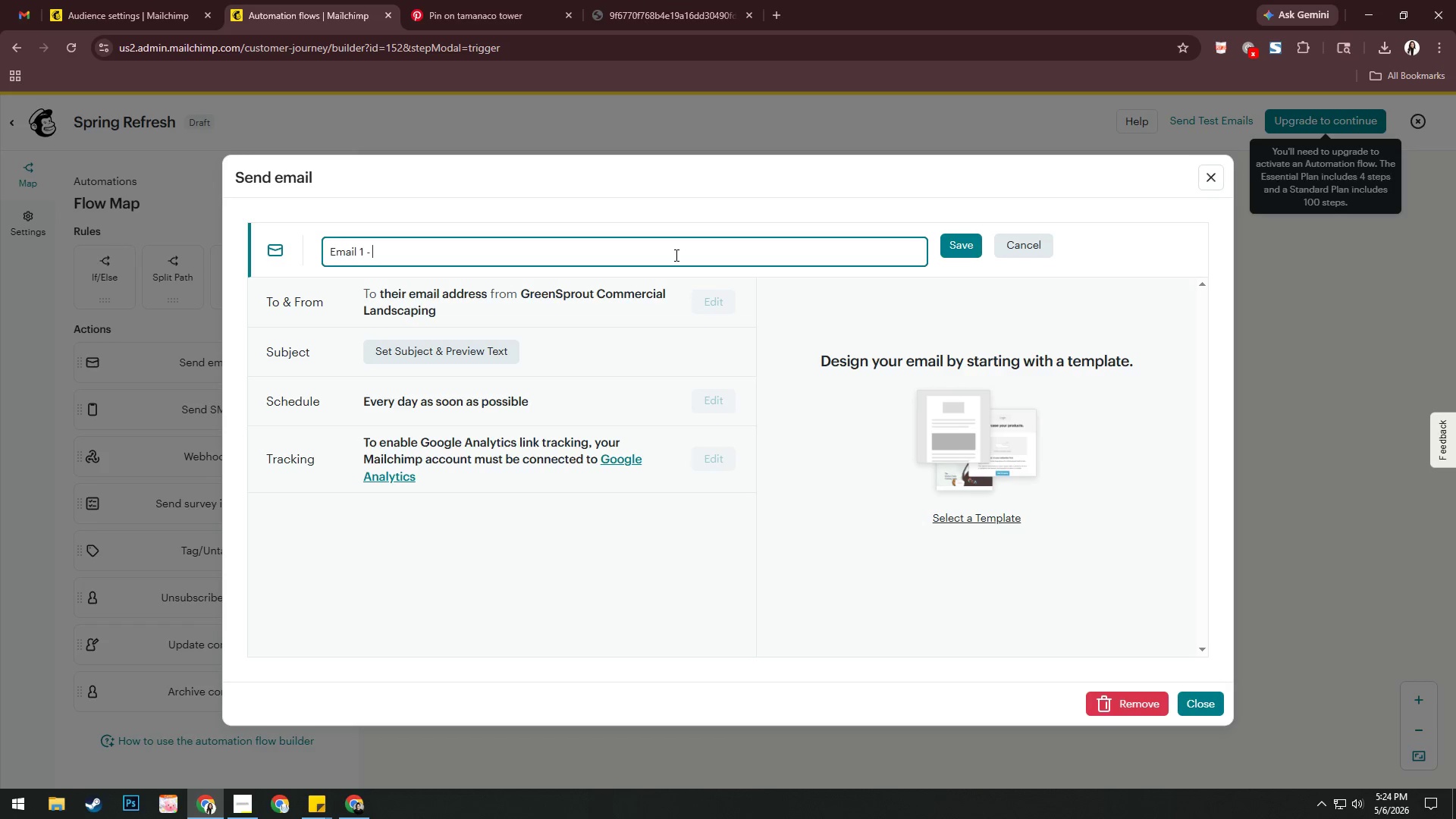 
type(Value Propp)
key(Backspace)
type(osotion)
 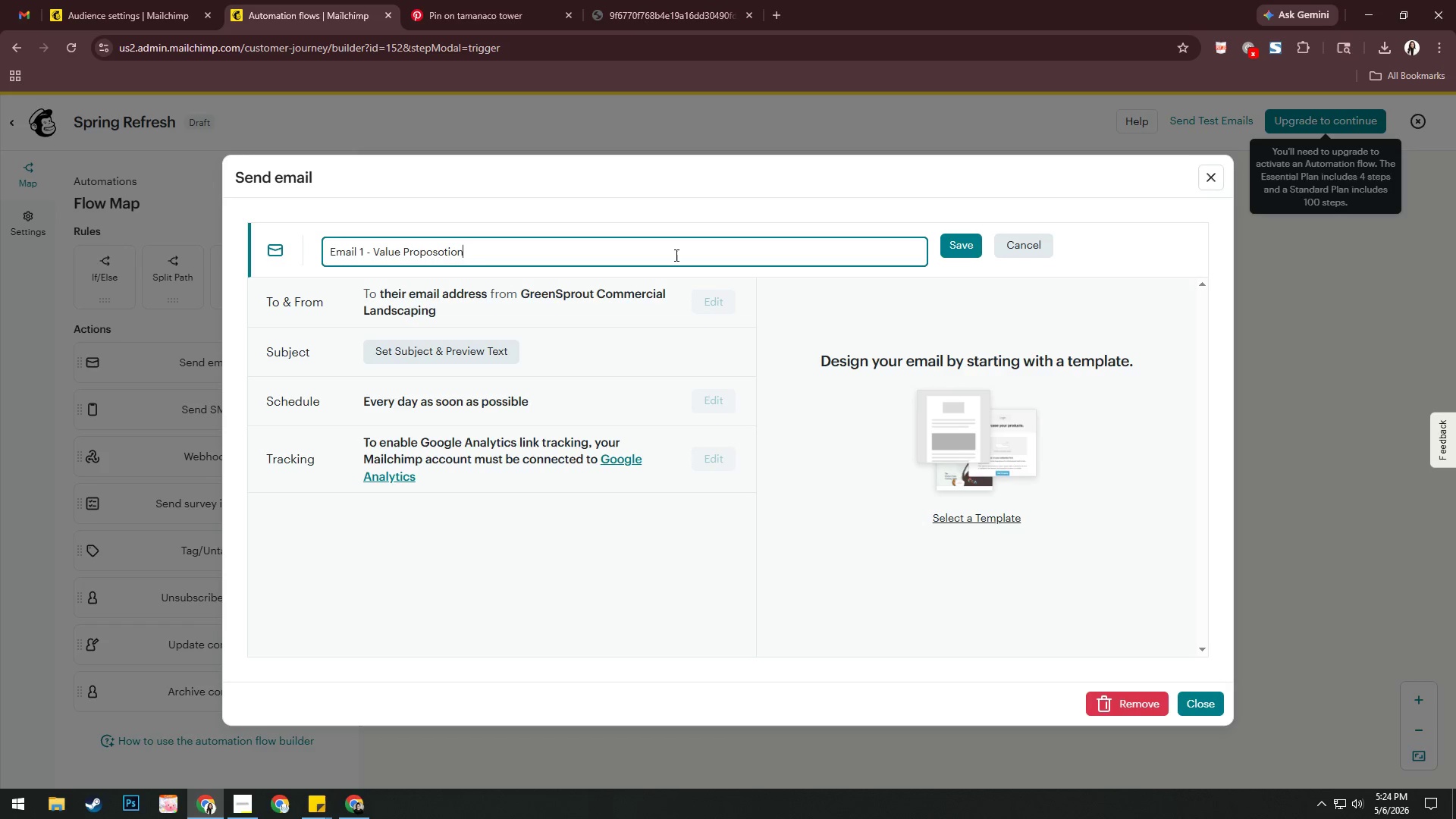 
left_click([441, 248])
 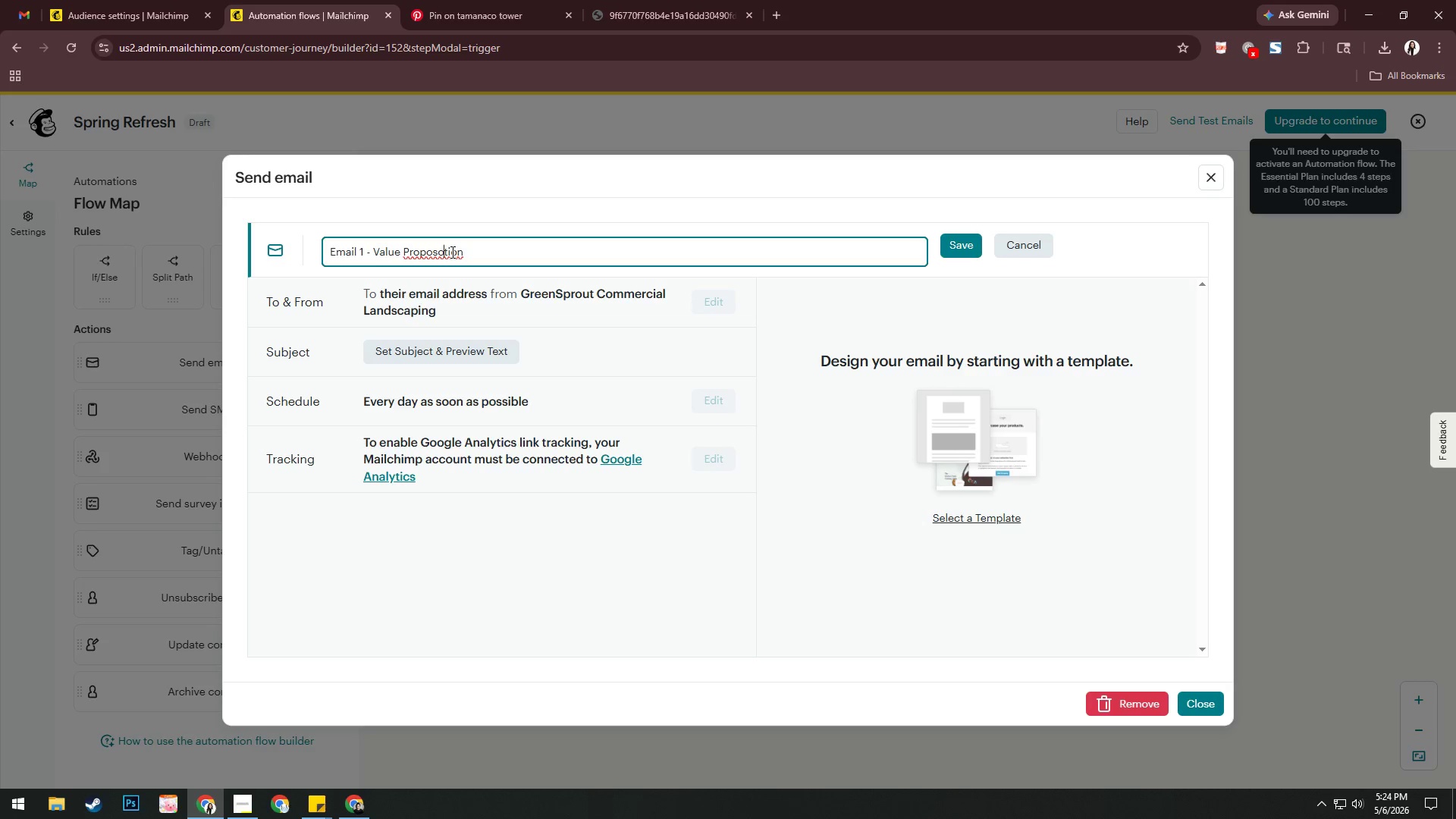 
key(Backspace)
 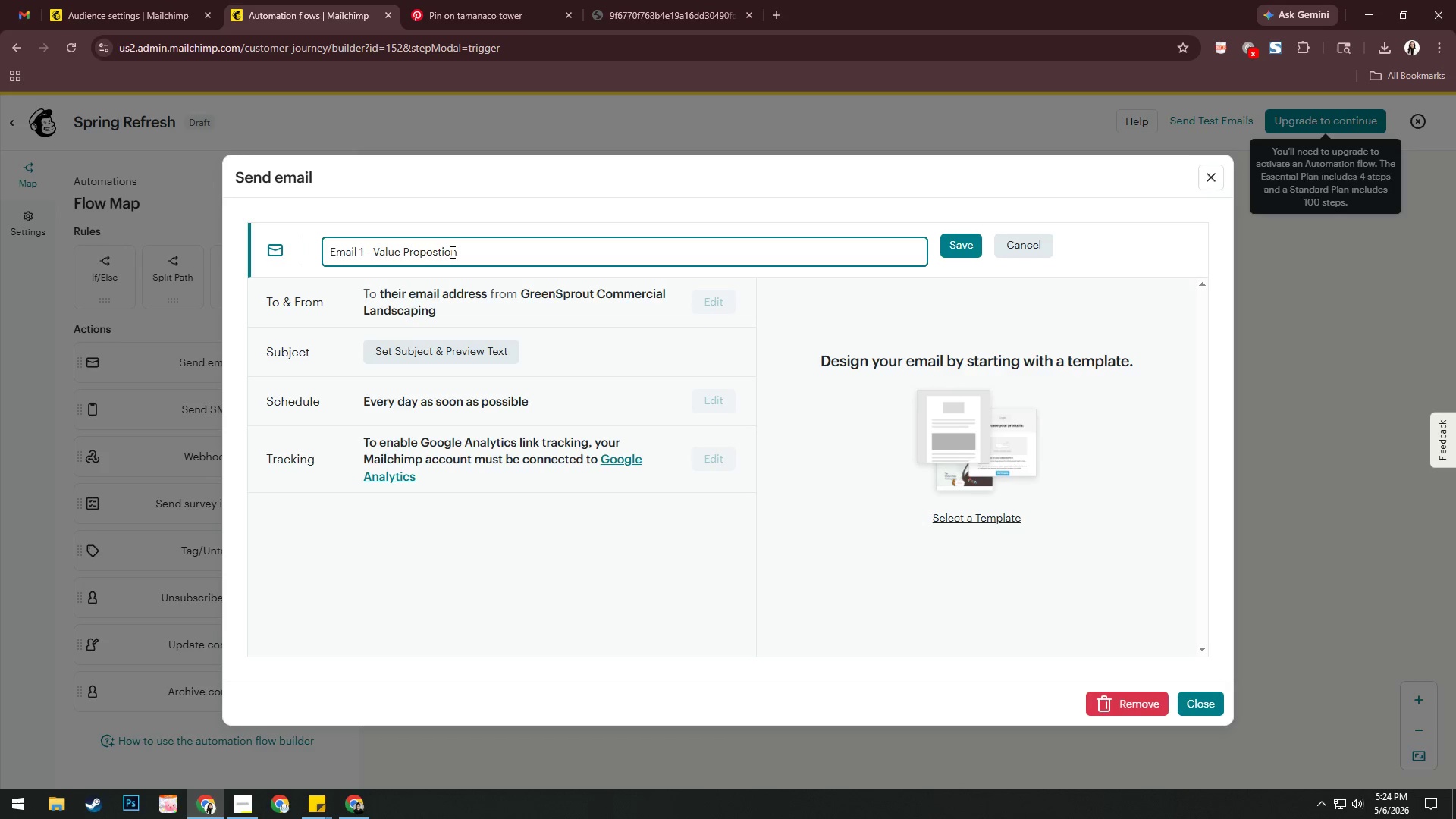 
key(I)
 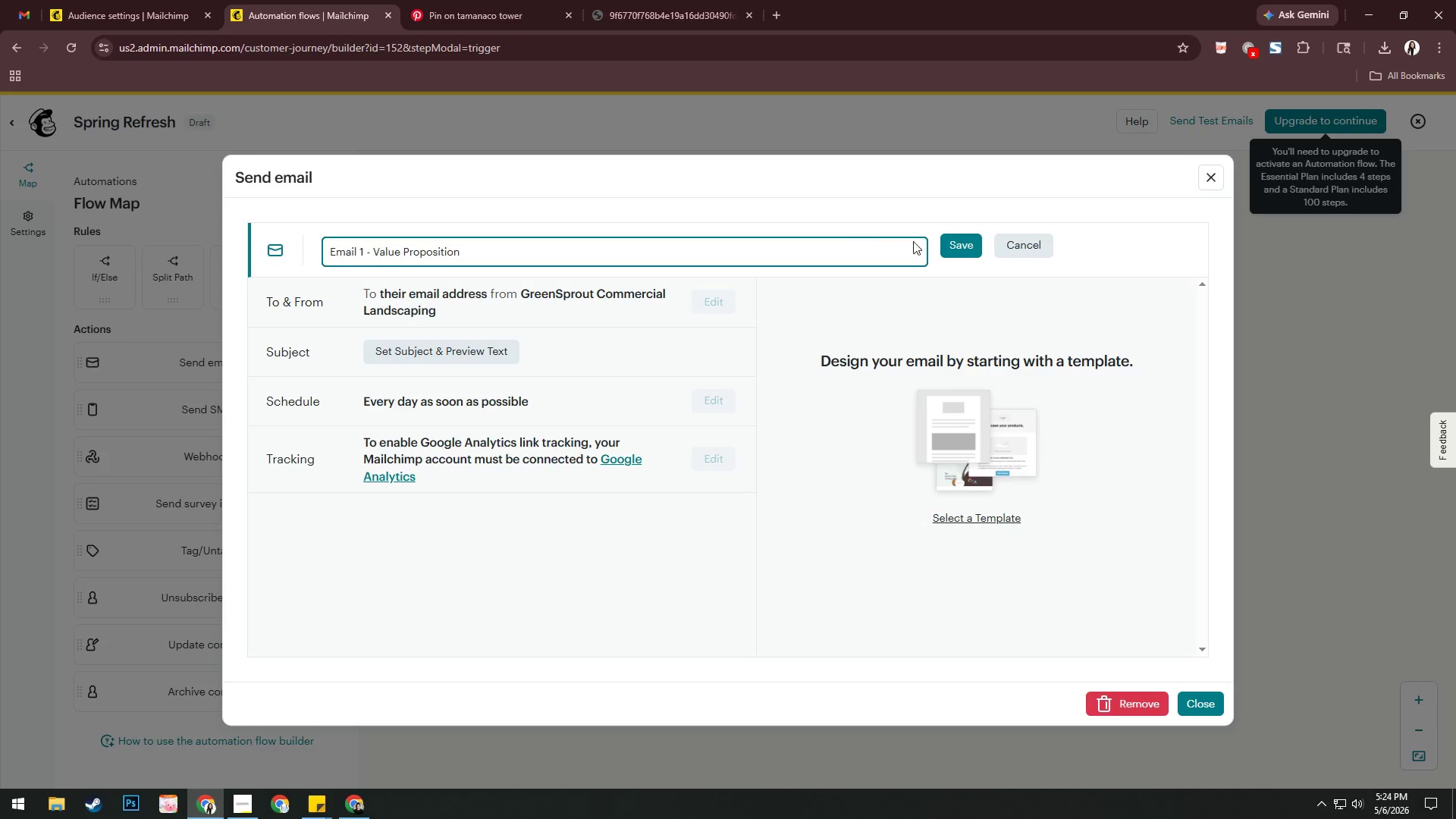 
left_click([958, 246])
 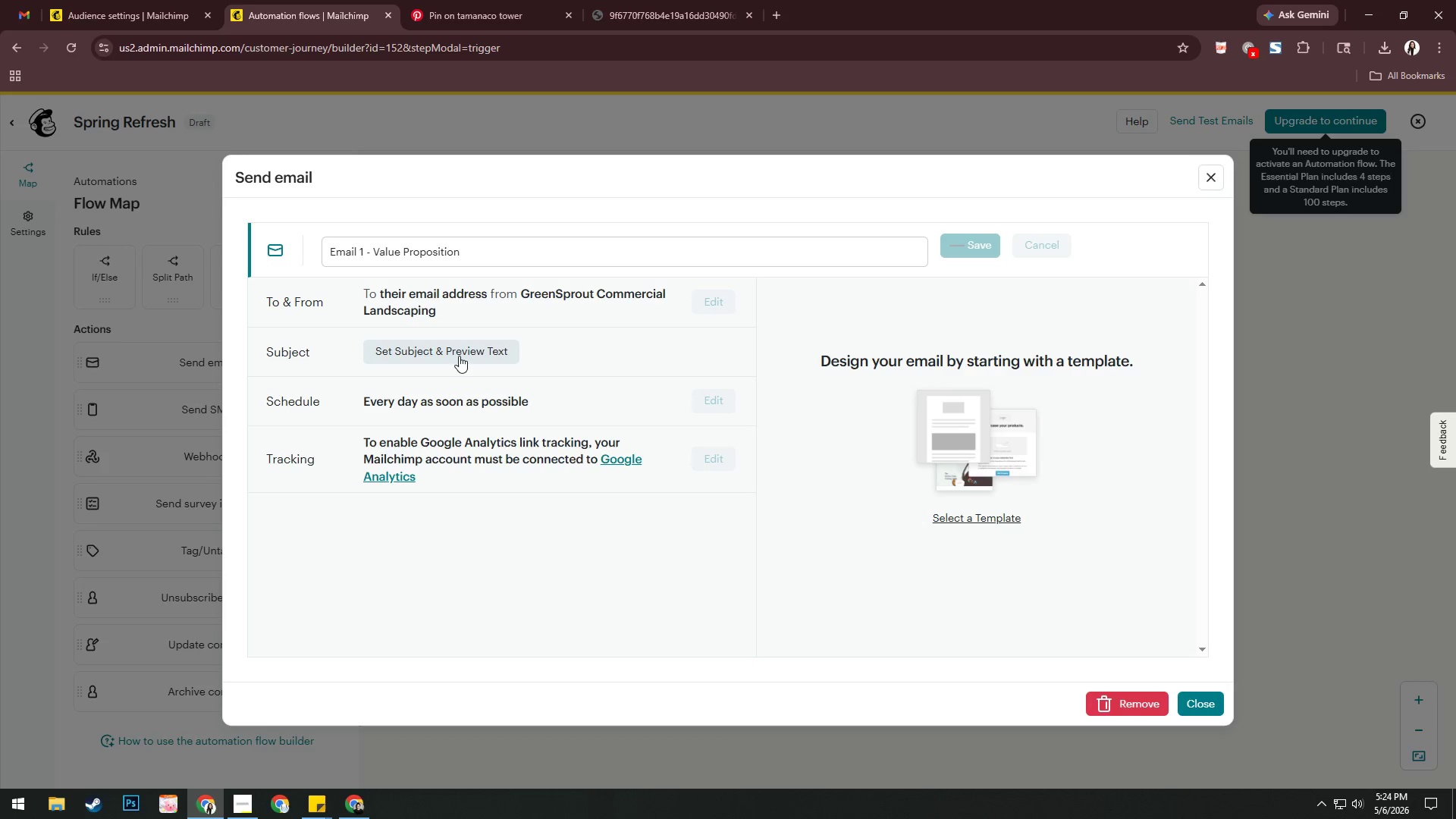 
left_click([461, 350])
 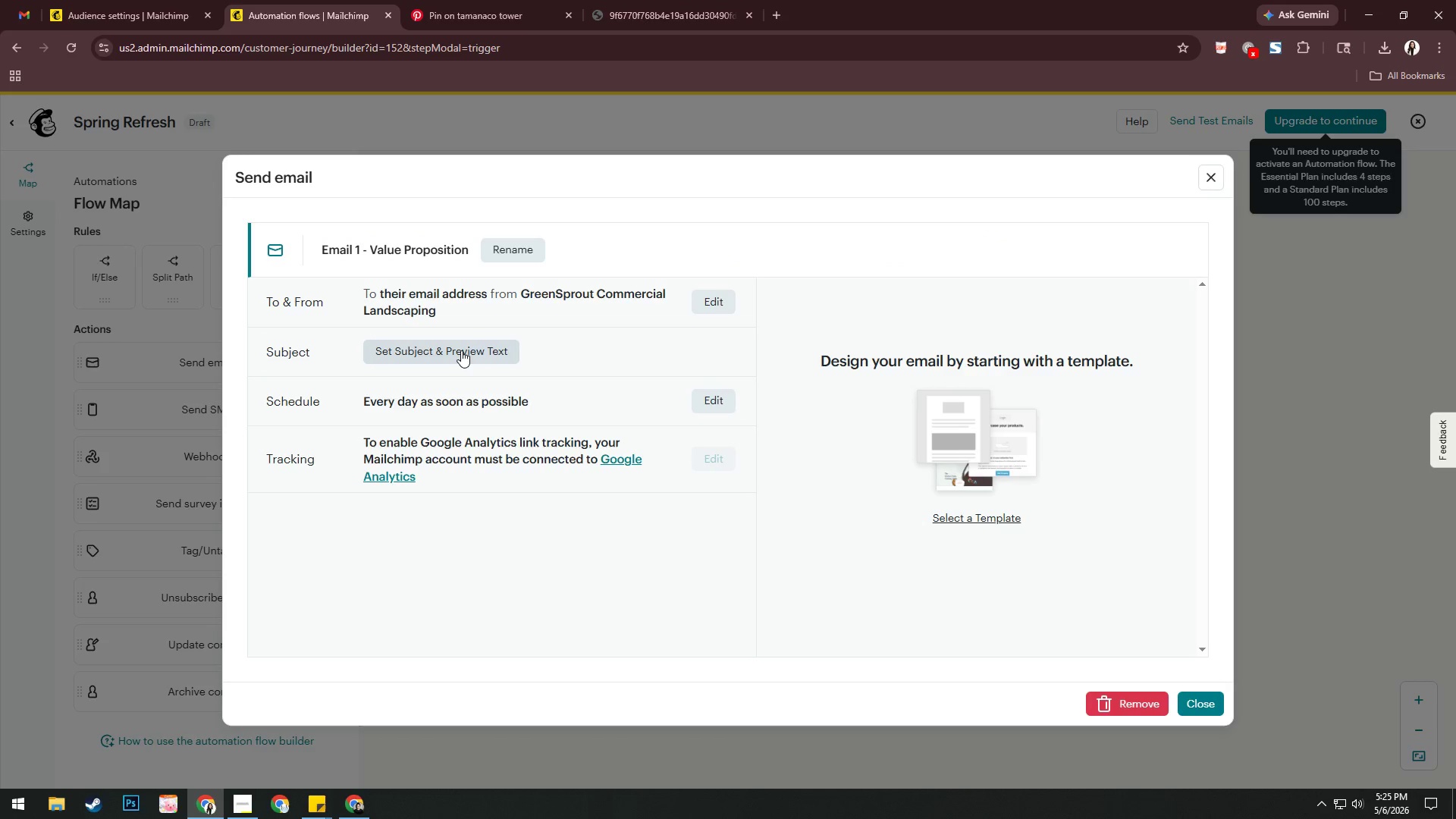 
left_click([461, 350])
 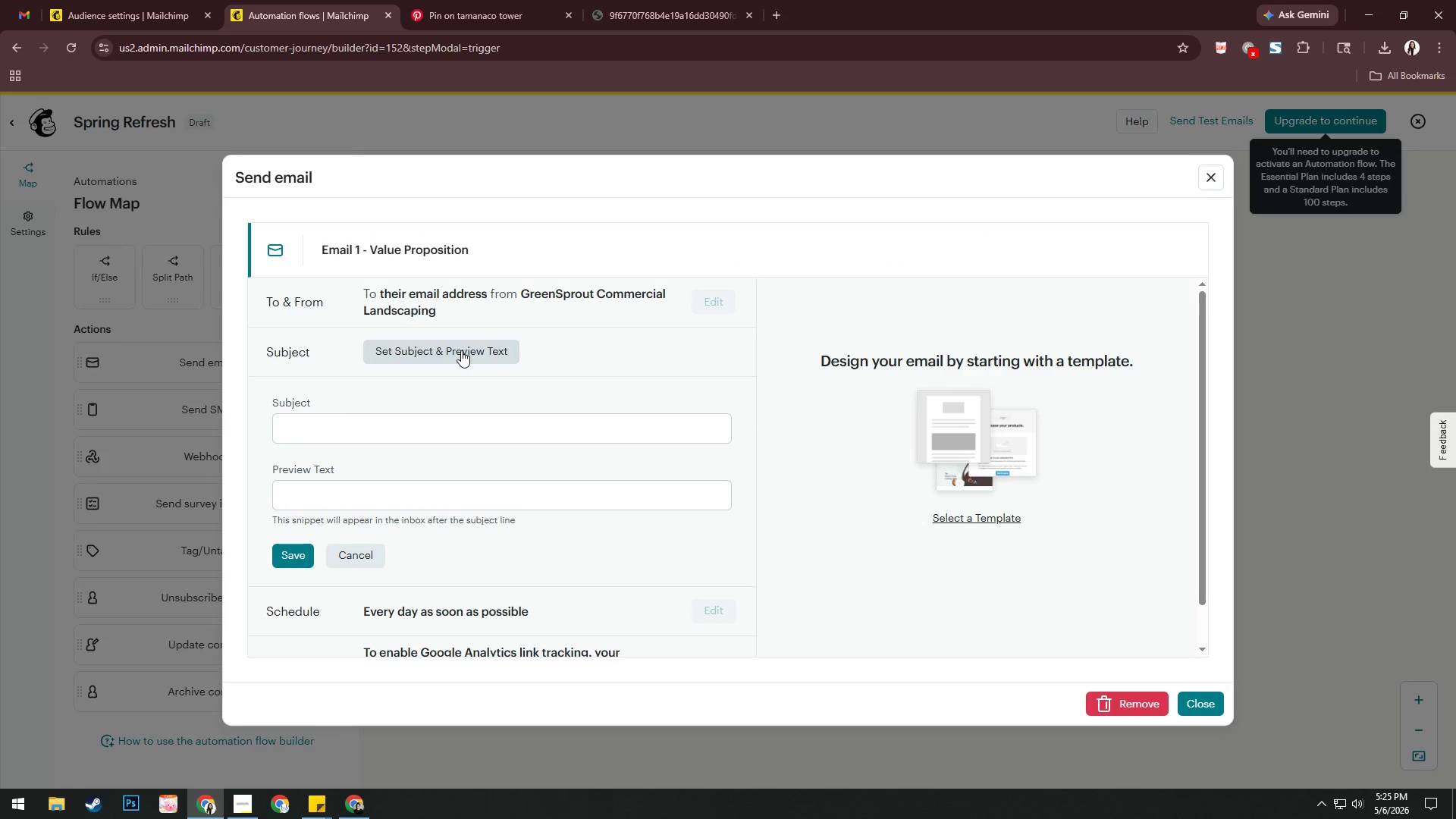 
key(Alt+AltLeft)
 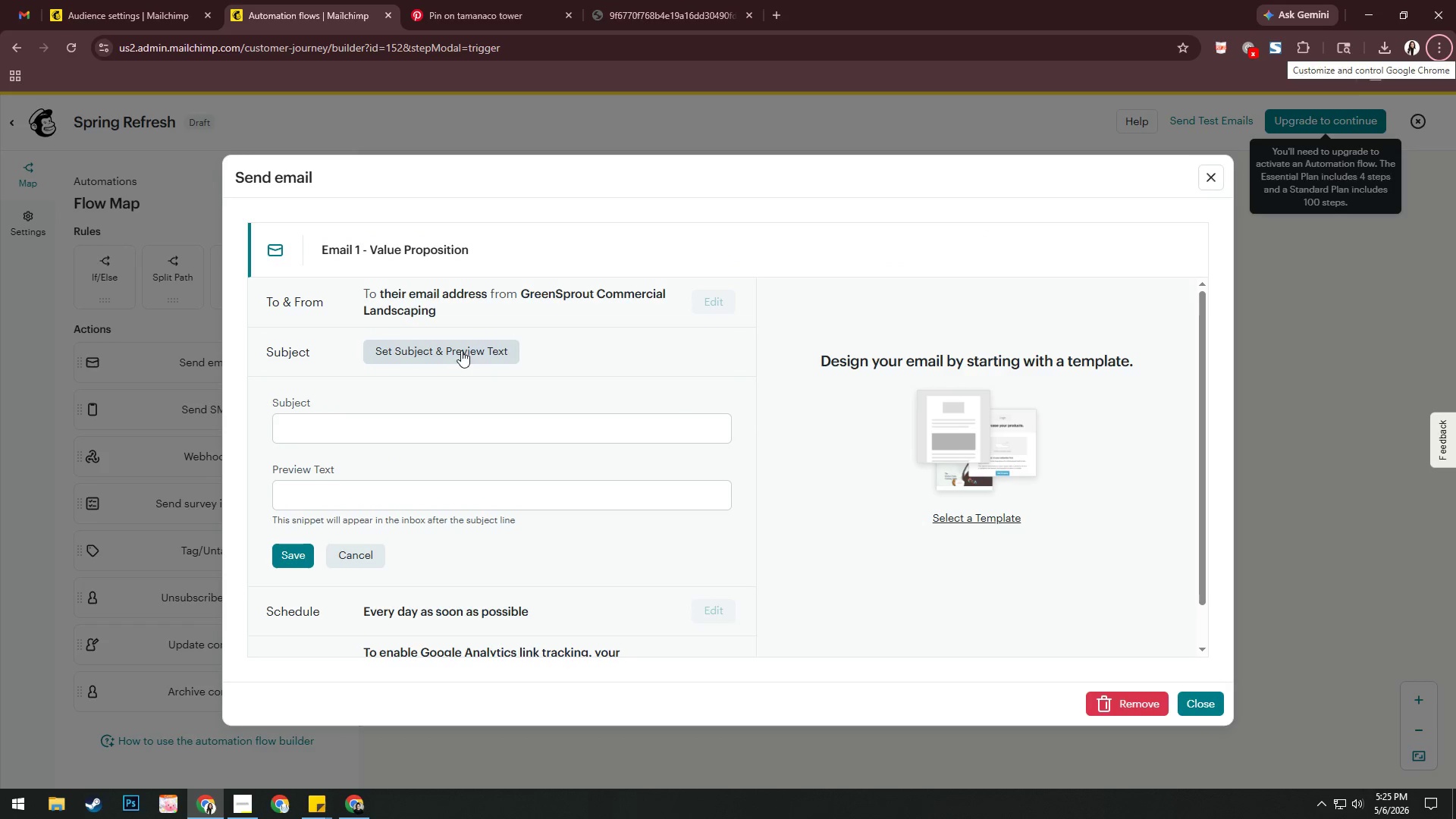 
left_click([509, 420])
 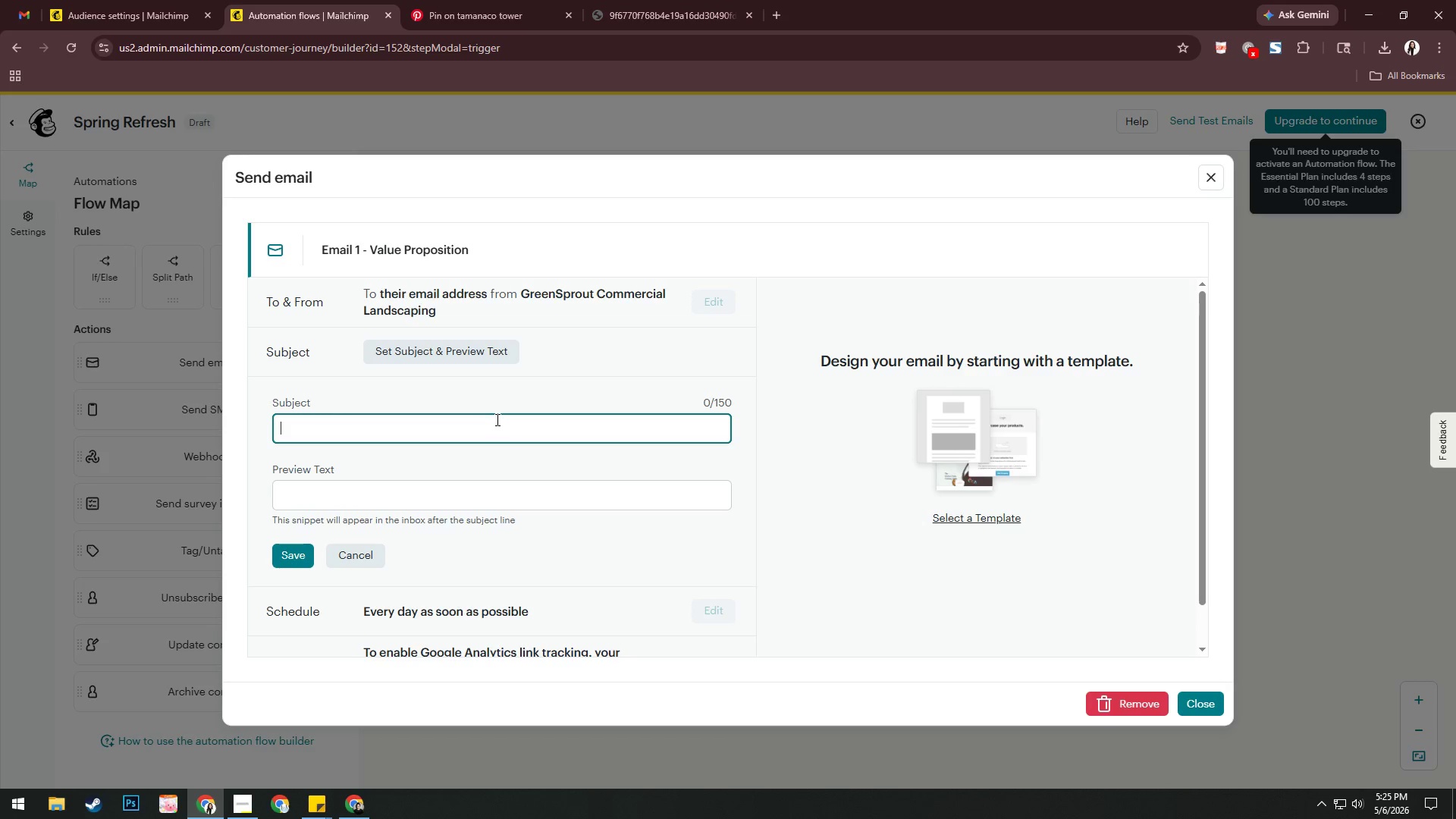 
wait(13.78)
 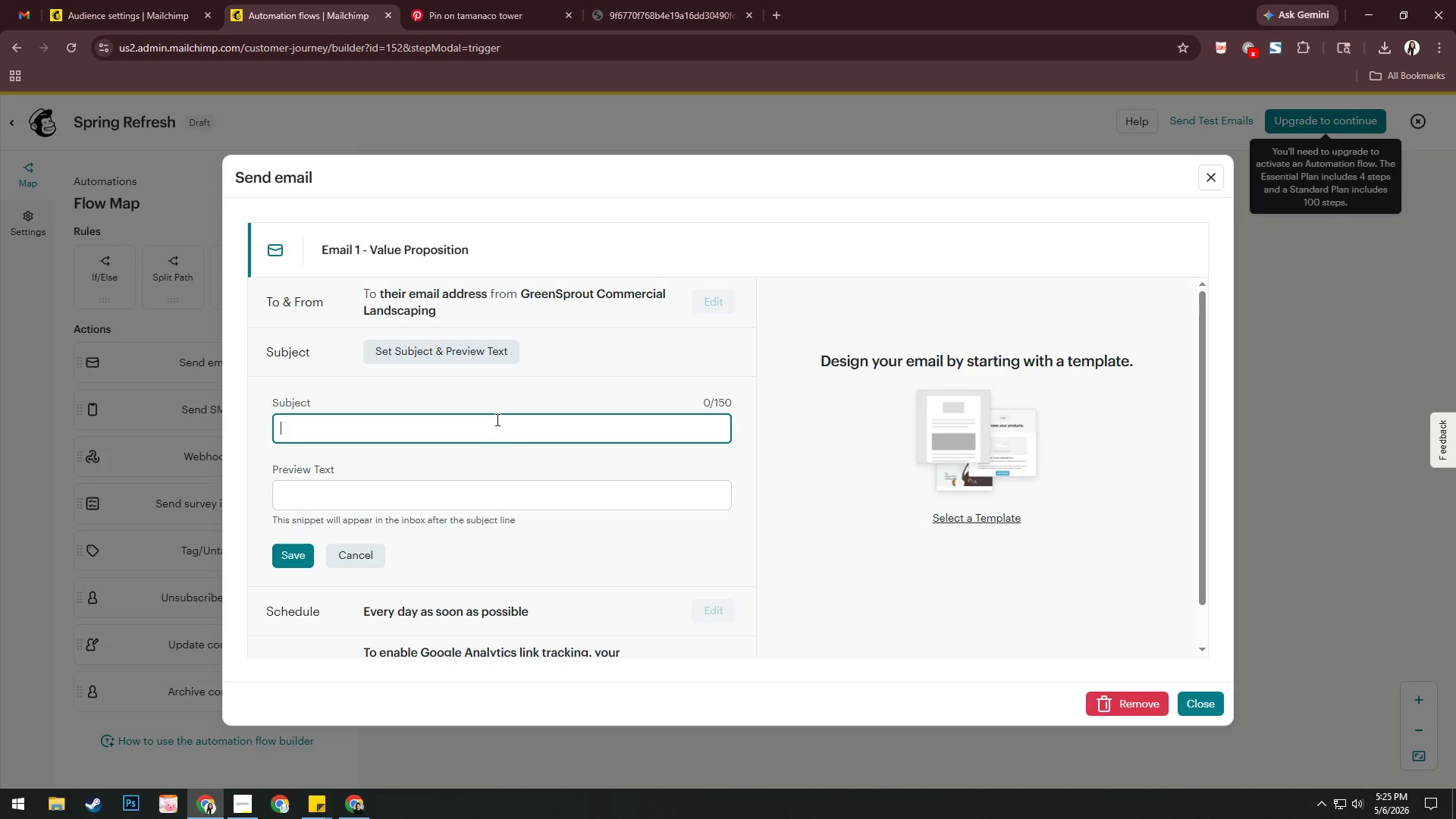 
left_click([384, 425])
 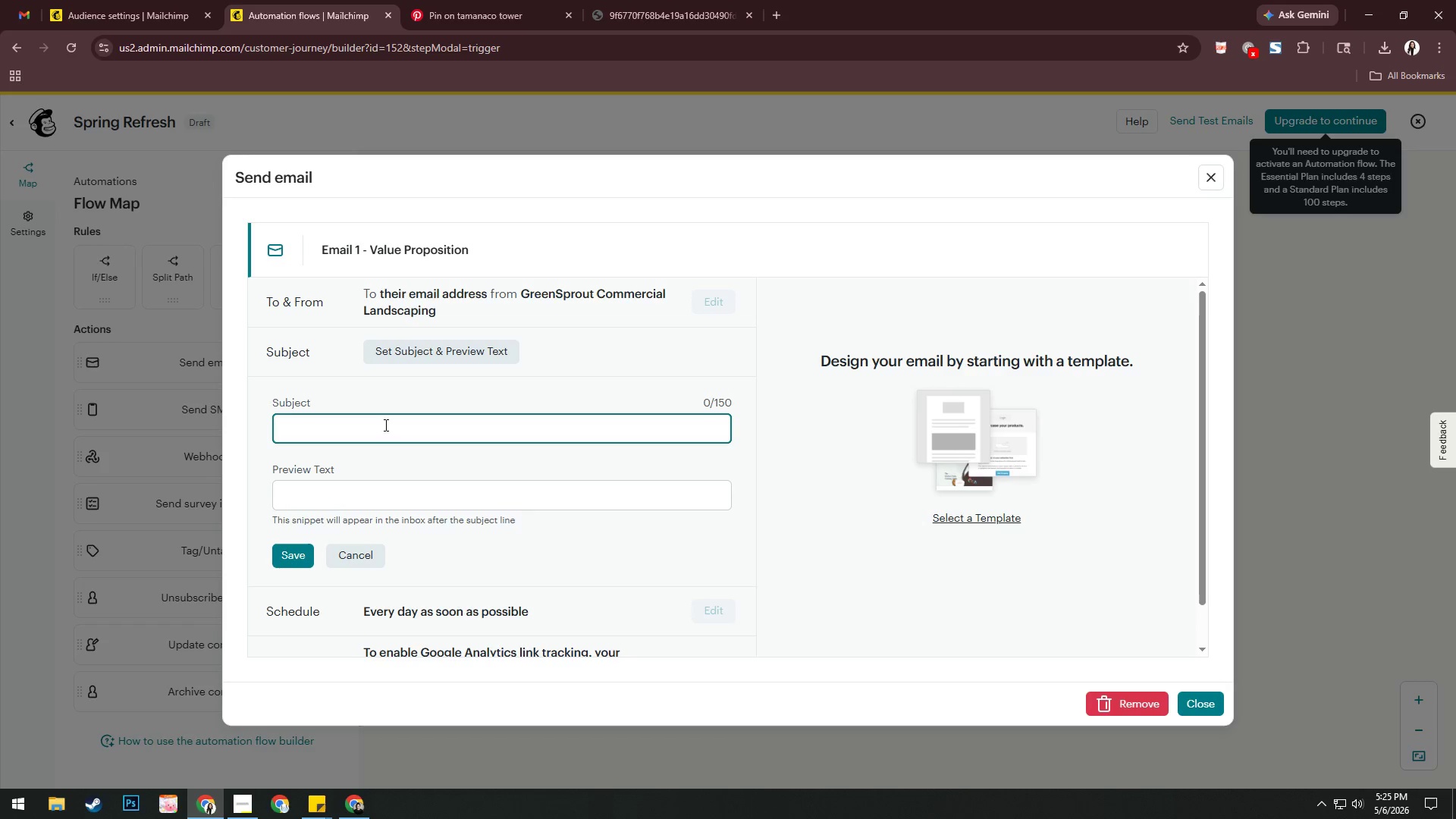 
type(Is your property ready for spring?)
 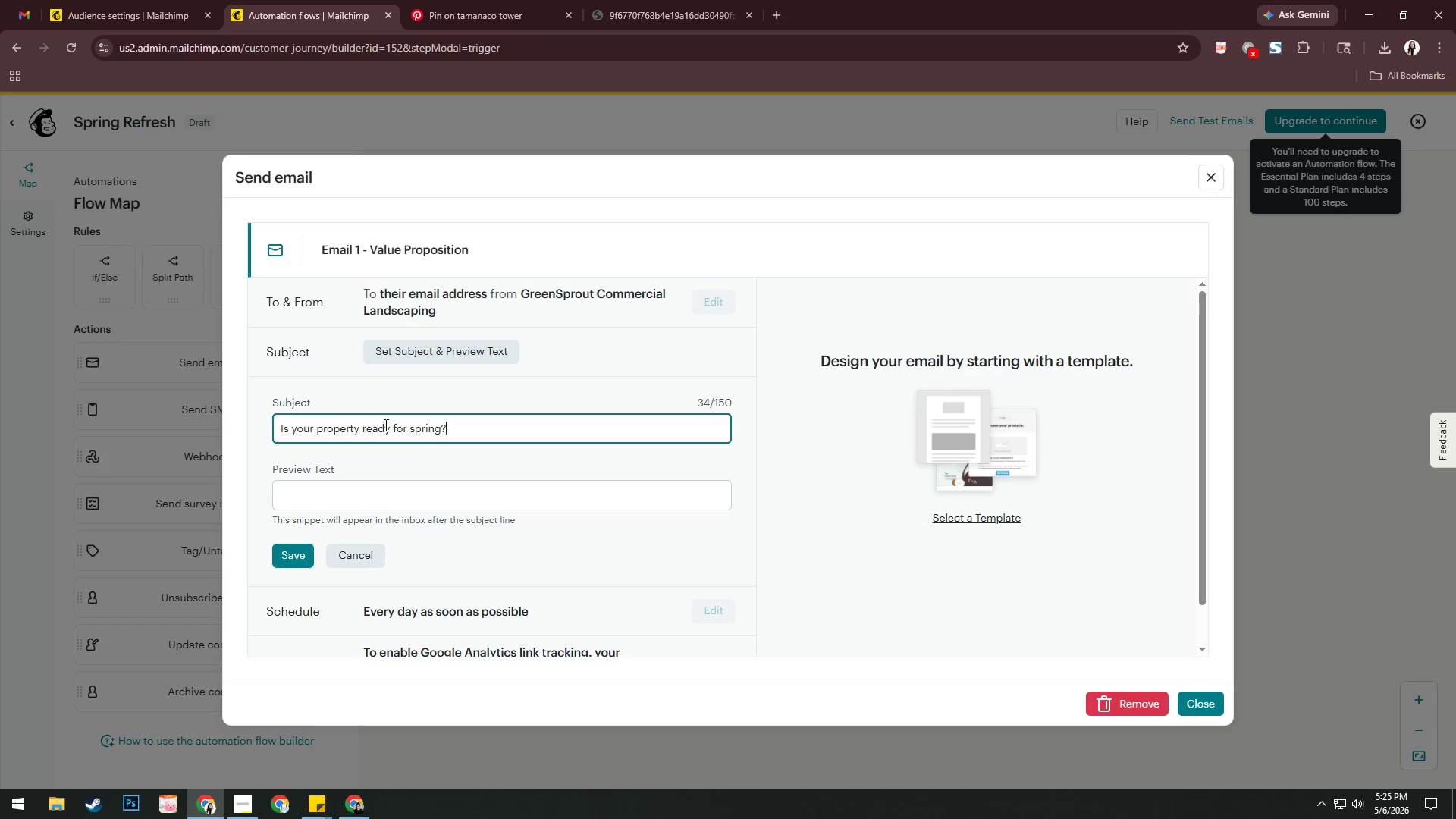 
wait(8.03)
 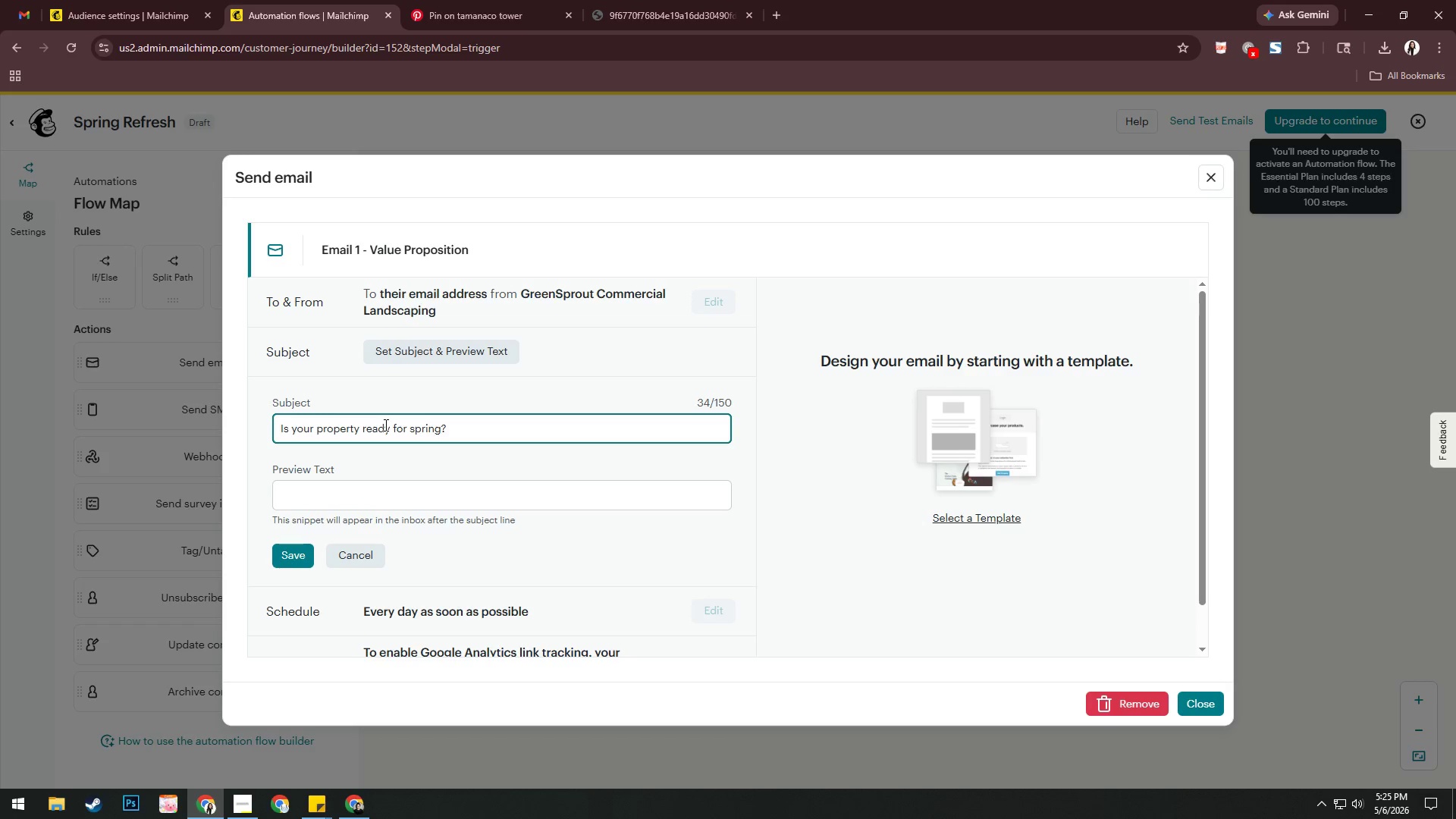 
left_click([419, 500])
 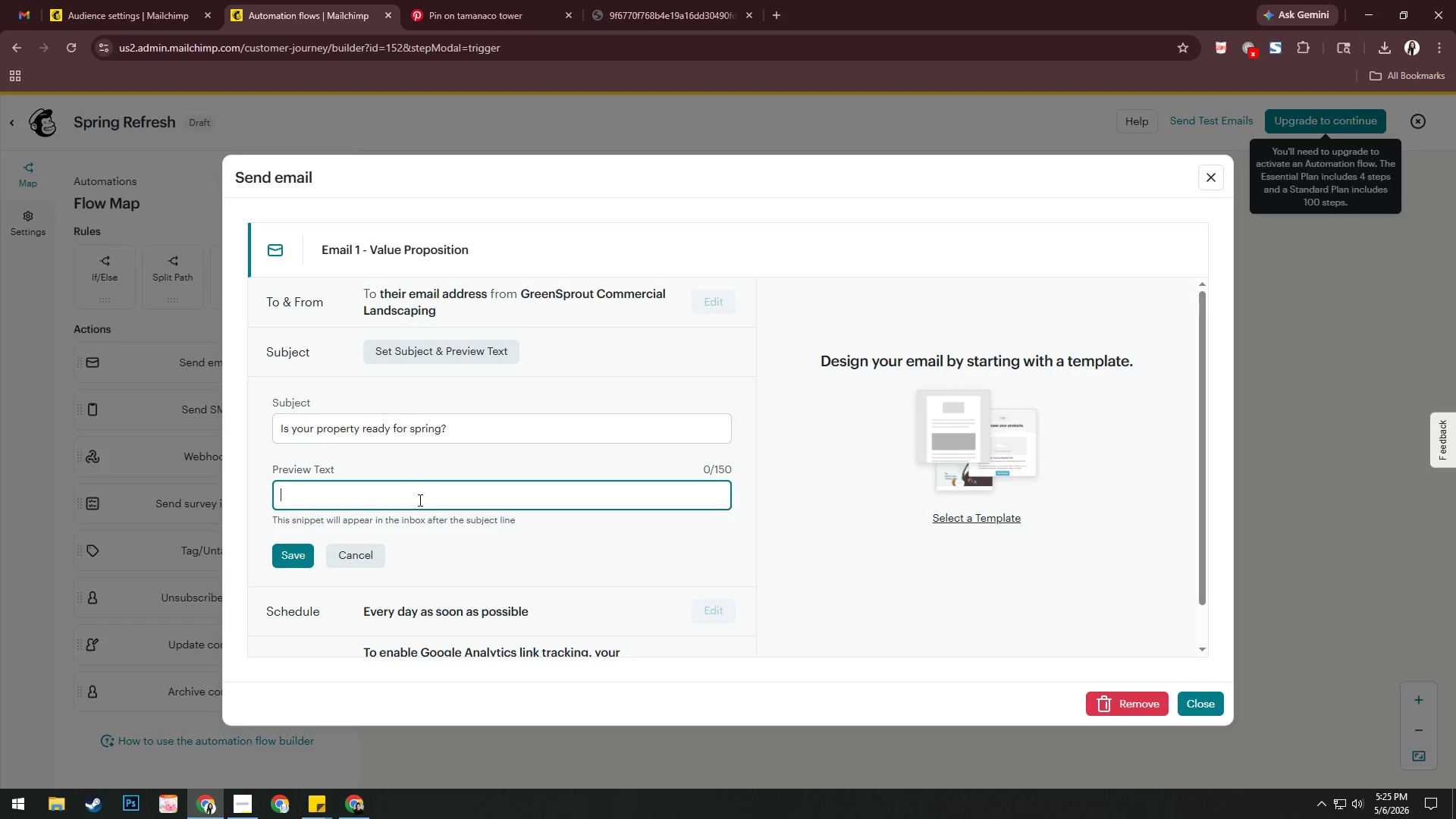 
type(Most  pr)
key(Backspace)
key(Backspace)
key(Backspace)
type(p)
key(Backspace)
key(Backspace)
type( properties ovelooked )
key(Backspace)
key(Backspace)
key(Backspace)
key(Backspace)
key(Backspace)
key(Backspace)
key(Backspace)
type(rlooked )
key(Backspace)
key(Backspace)
key(Backspace)
key(Backspace)
type(k this one thio)
key(Backspace)
type(ng every spring season.)
 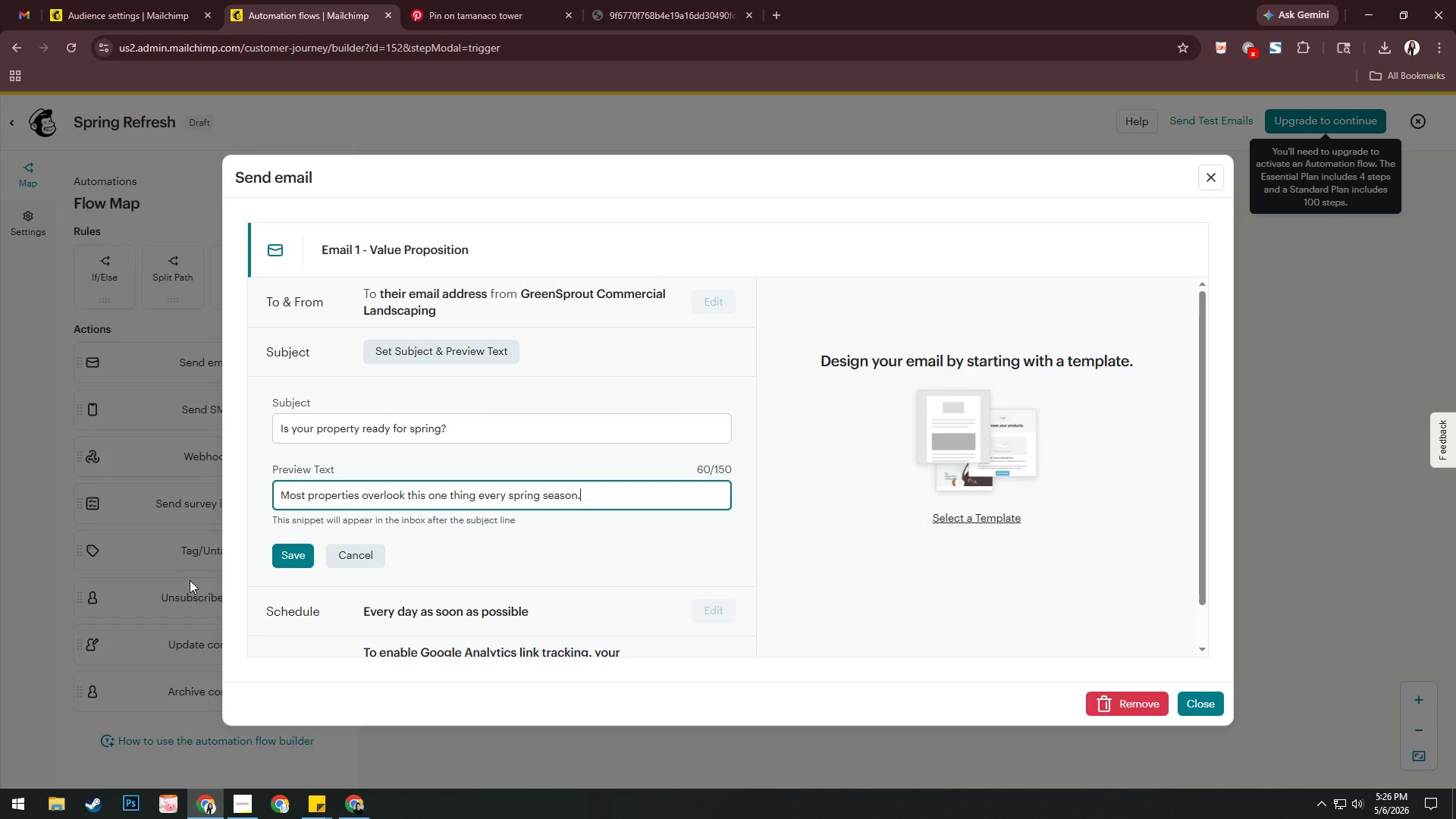 
left_click([302, 562])
 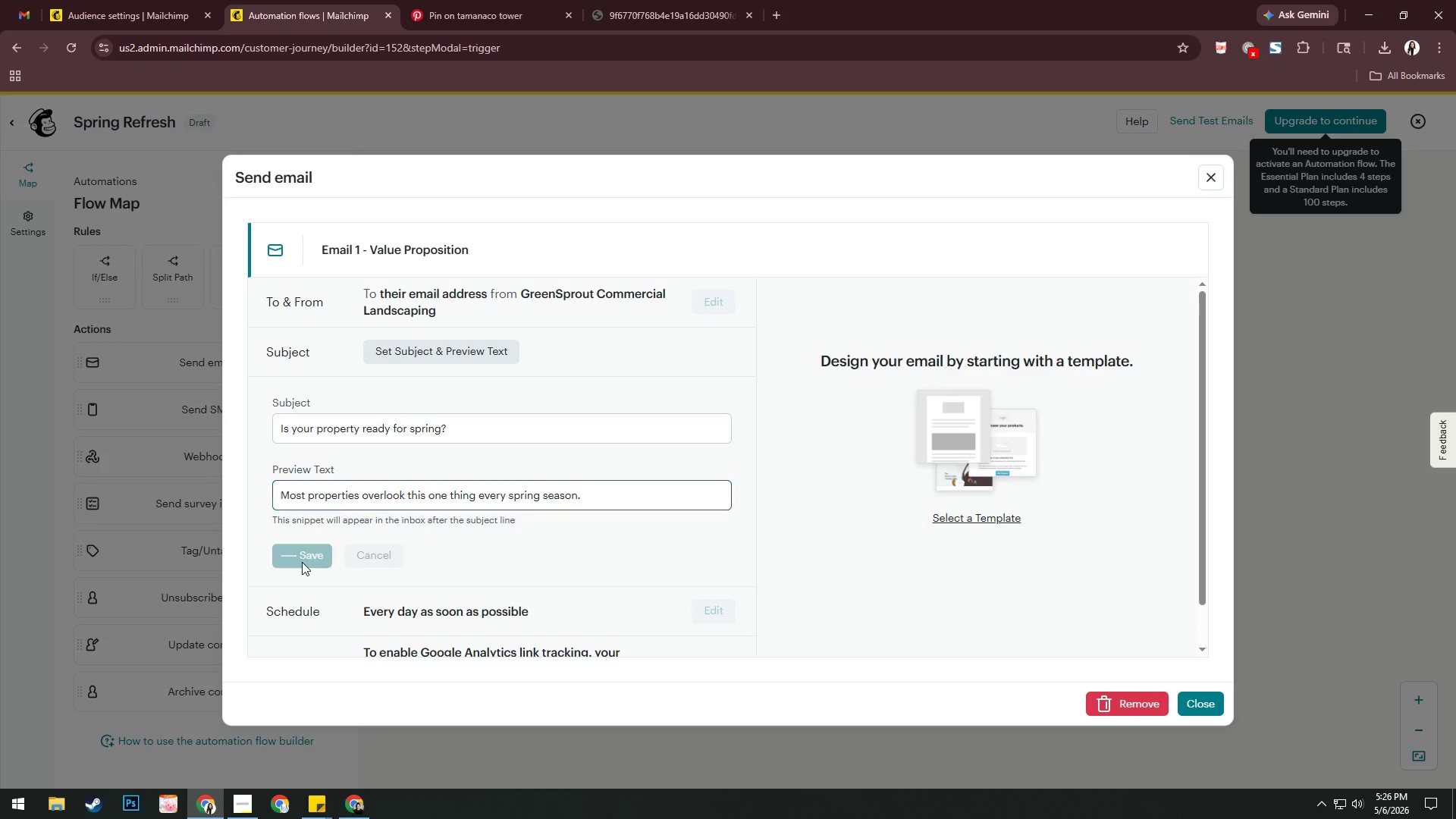 
key(Alt+AltLeft)
 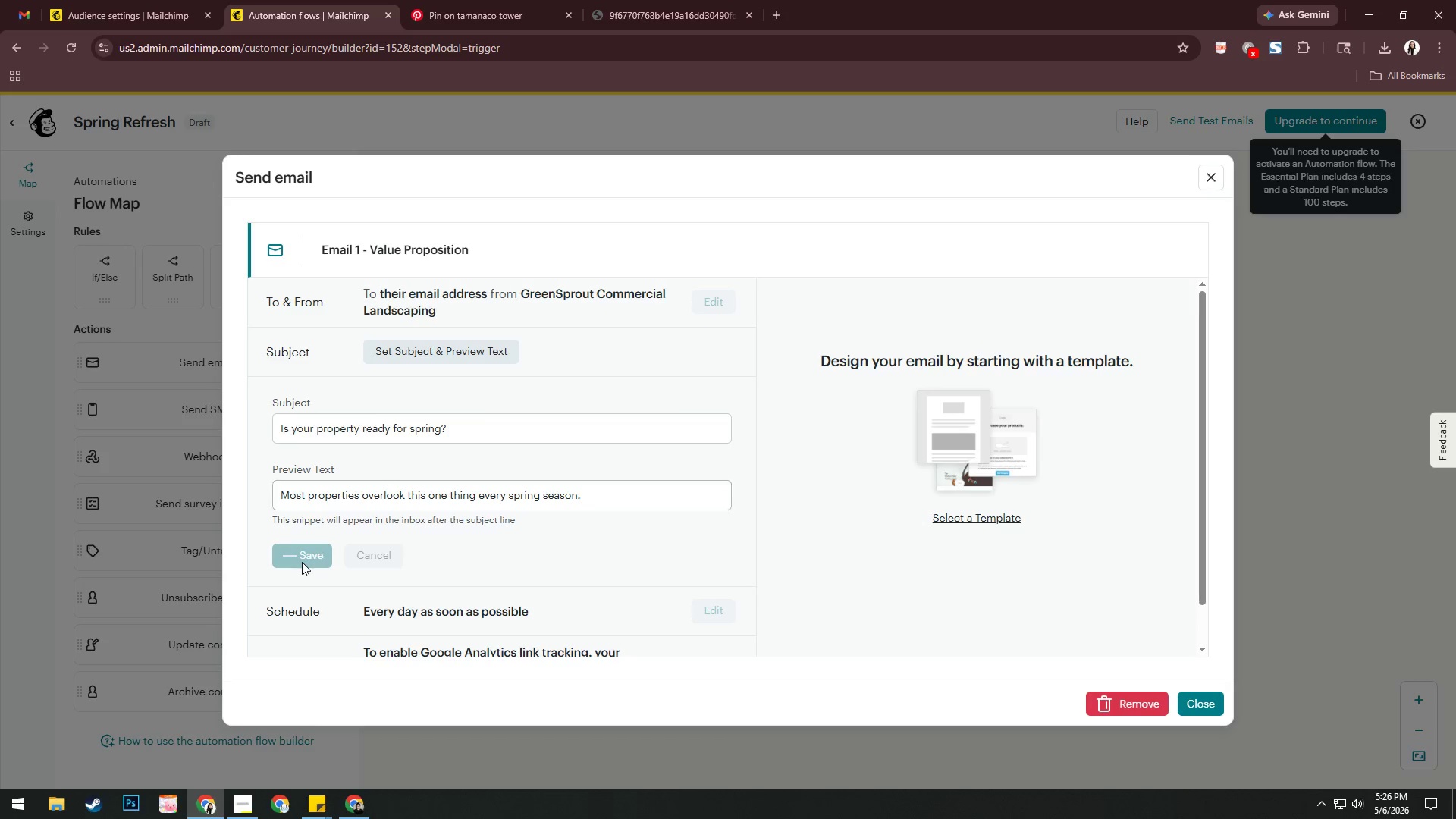 
key(Alt+Tab)